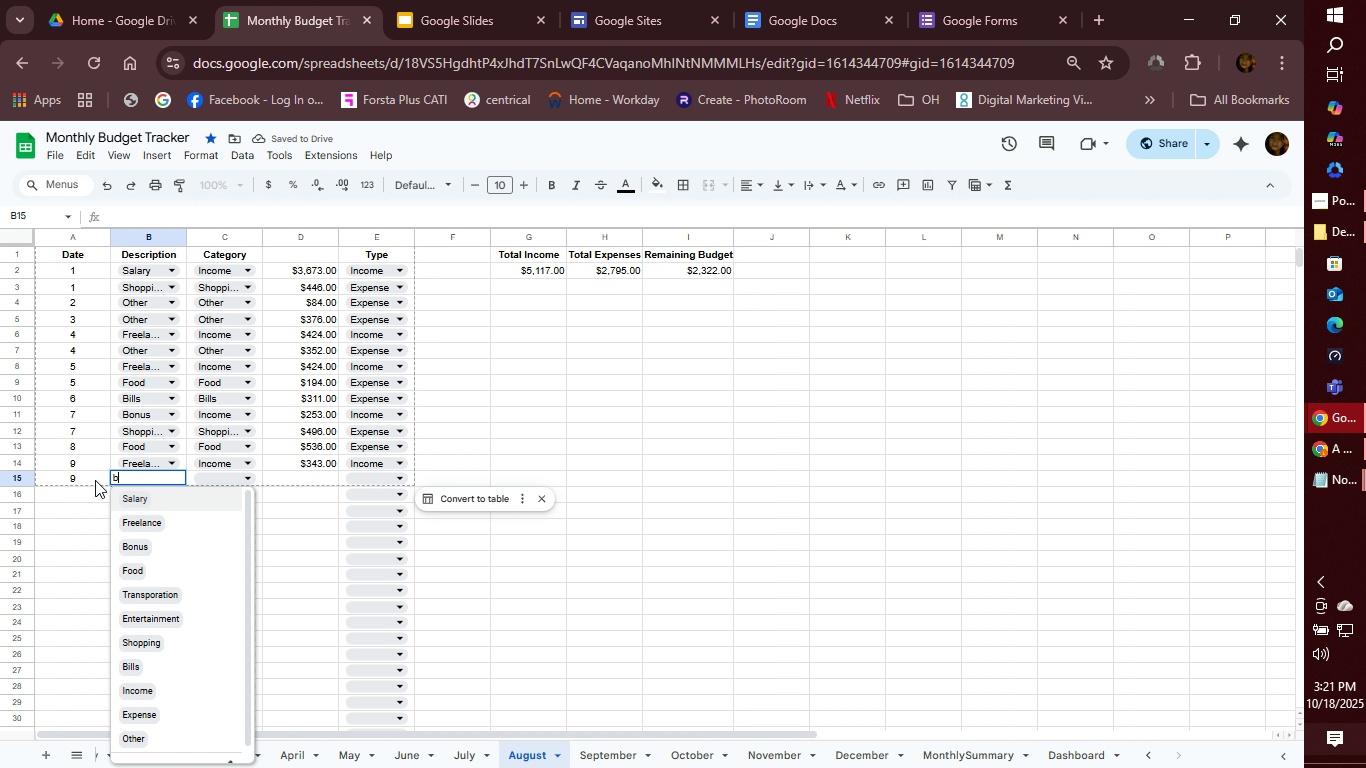 
type(bi)
key(Tab)
type(bi)
key(Tab)
 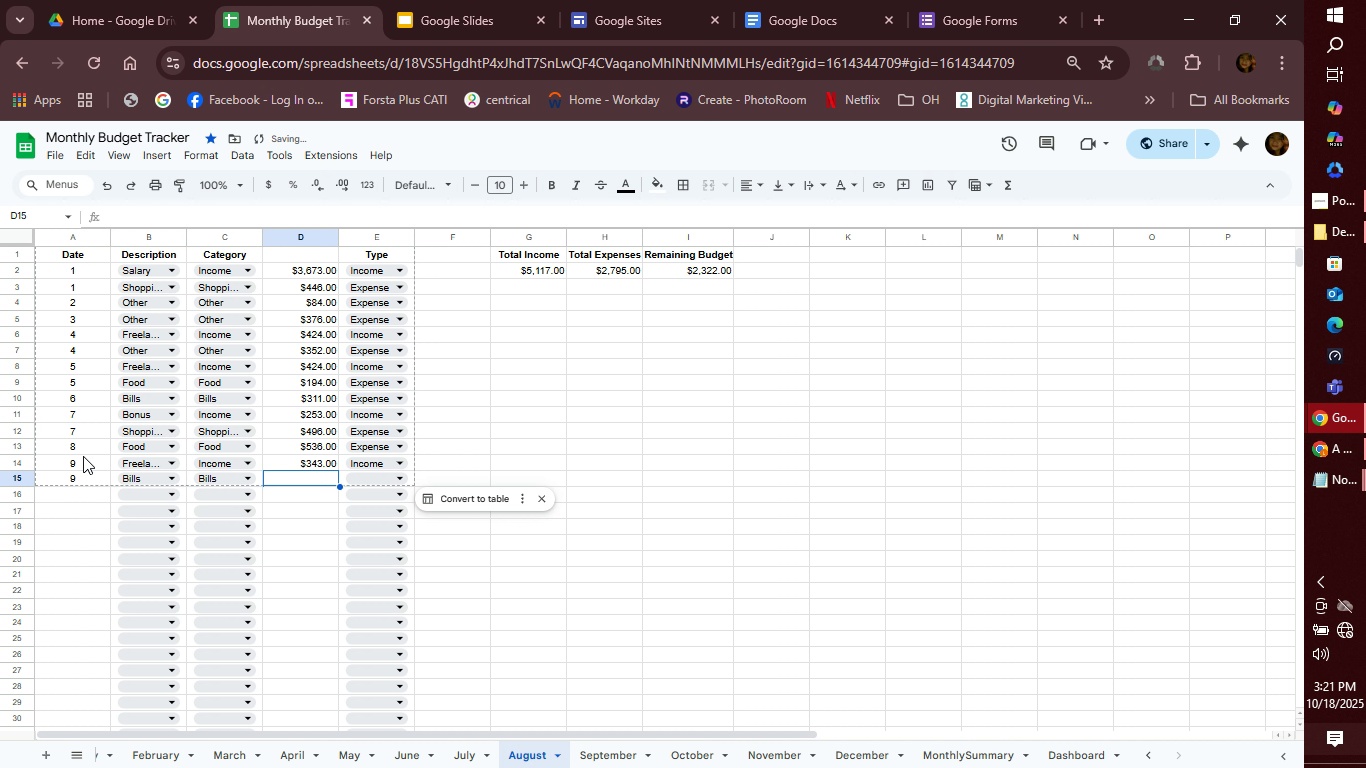 
type(390)
key(Tab)
type(e)
 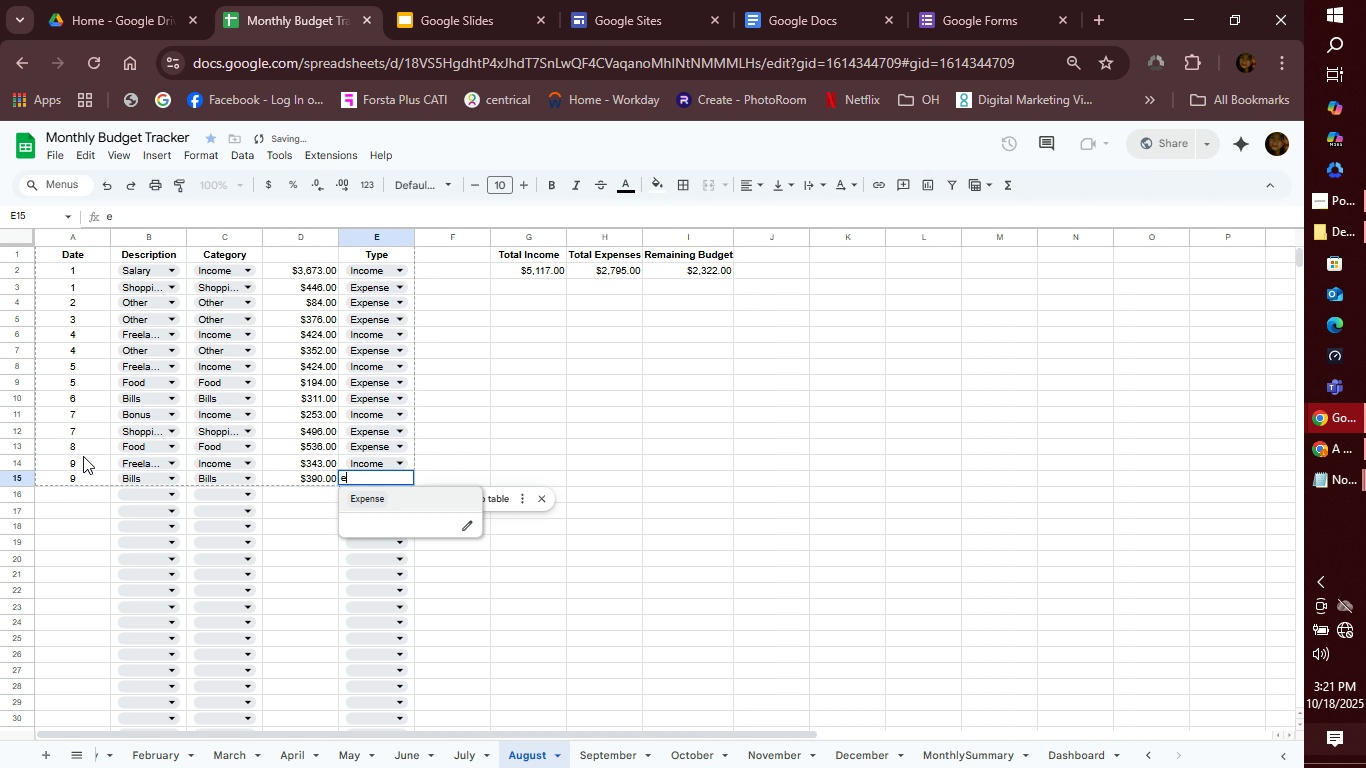 
key(Enter)
 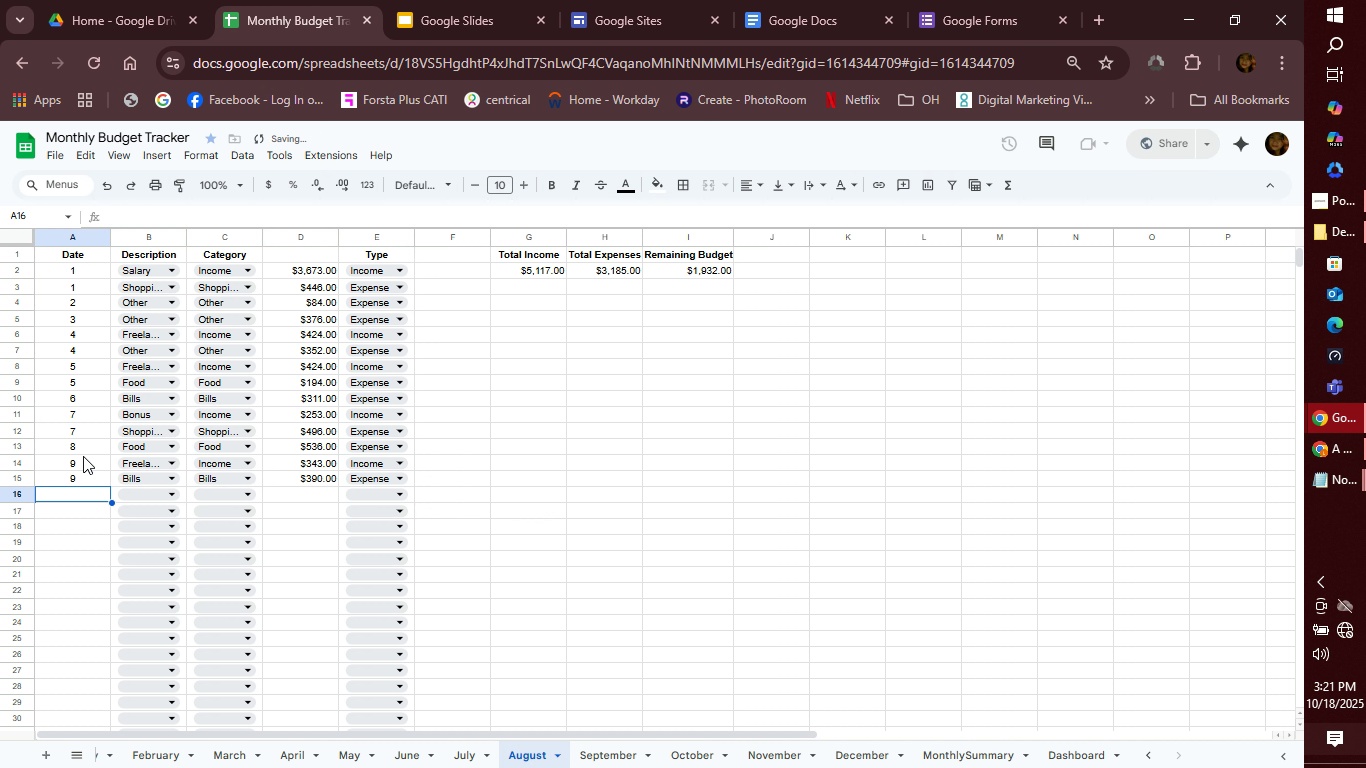 
key(ArrowLeft)
 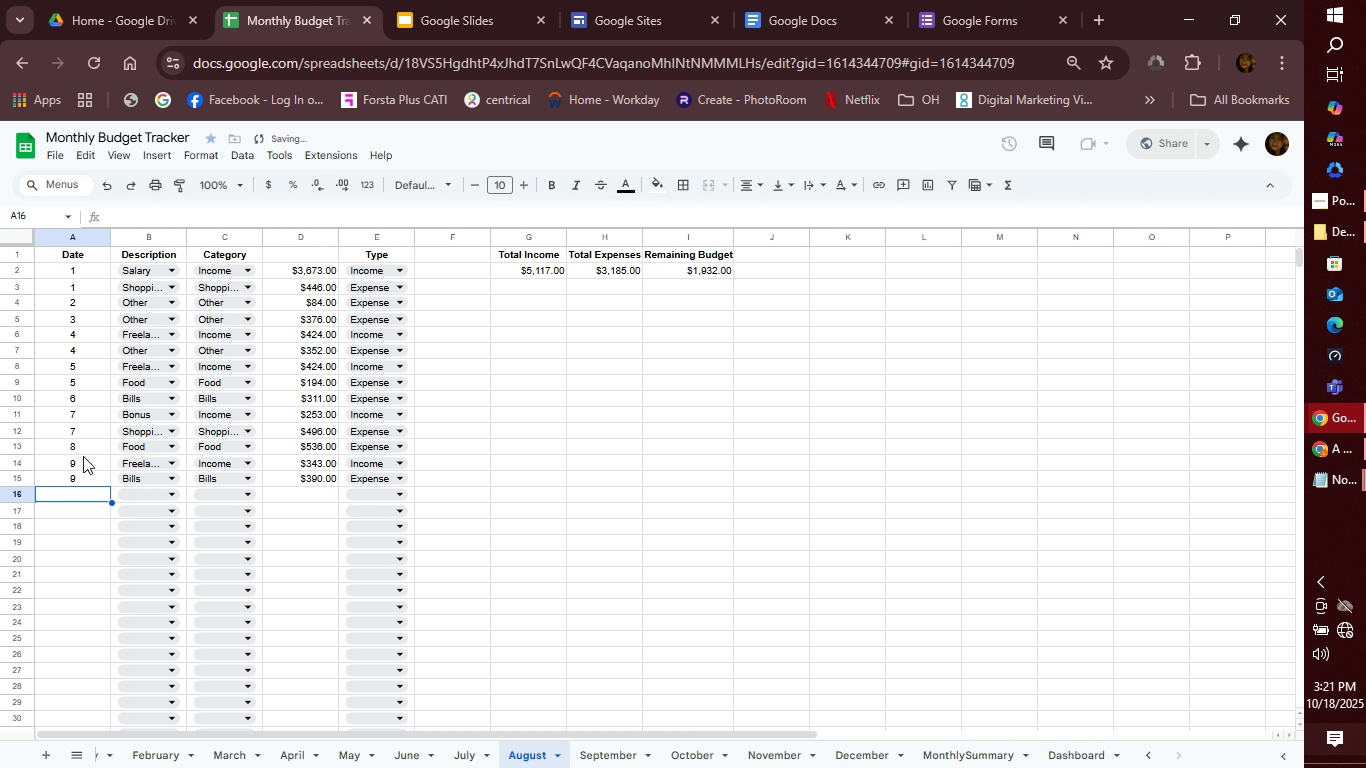 
type(10)
key(Tab)
type(so)
key(Tab)
type(so)
key(Tab)
type(531)
key(Tab)
type(e)
 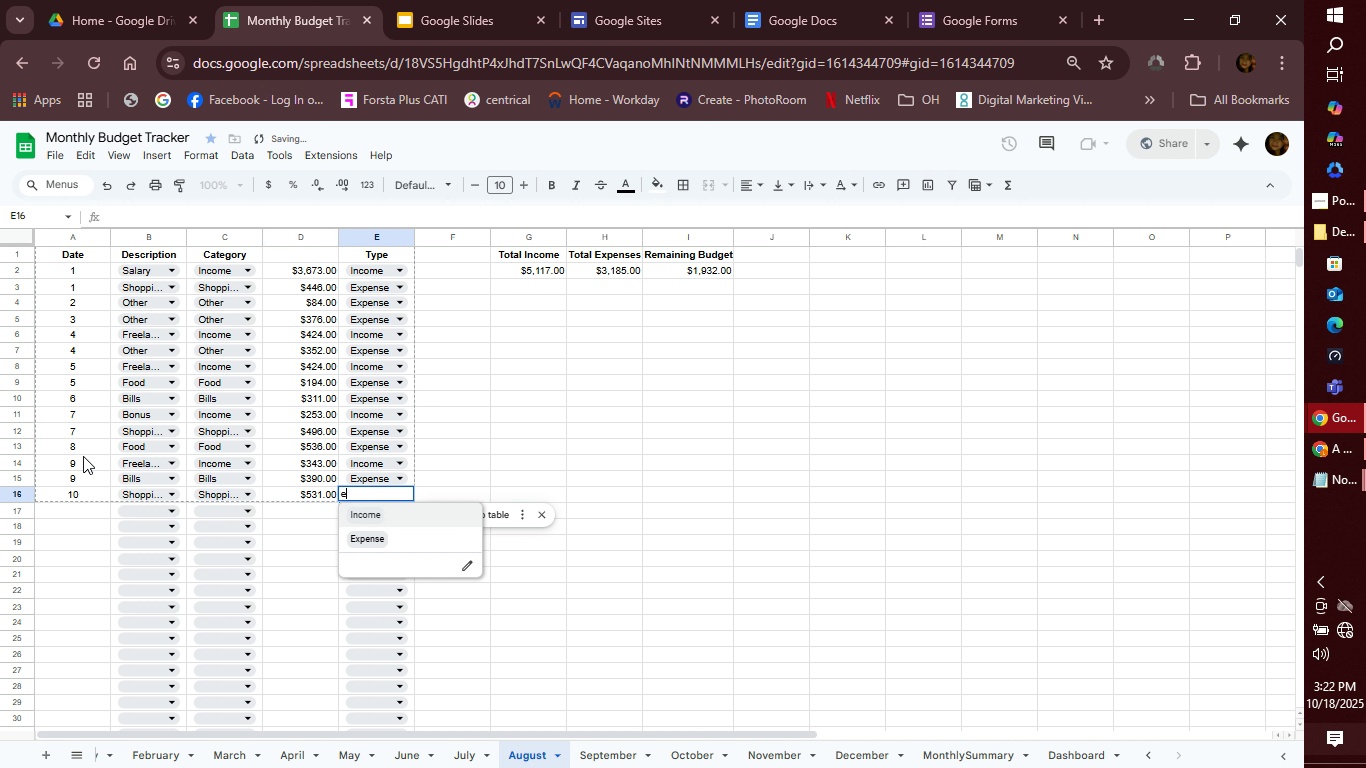 
hold_key(key=H, duration=1.48)
 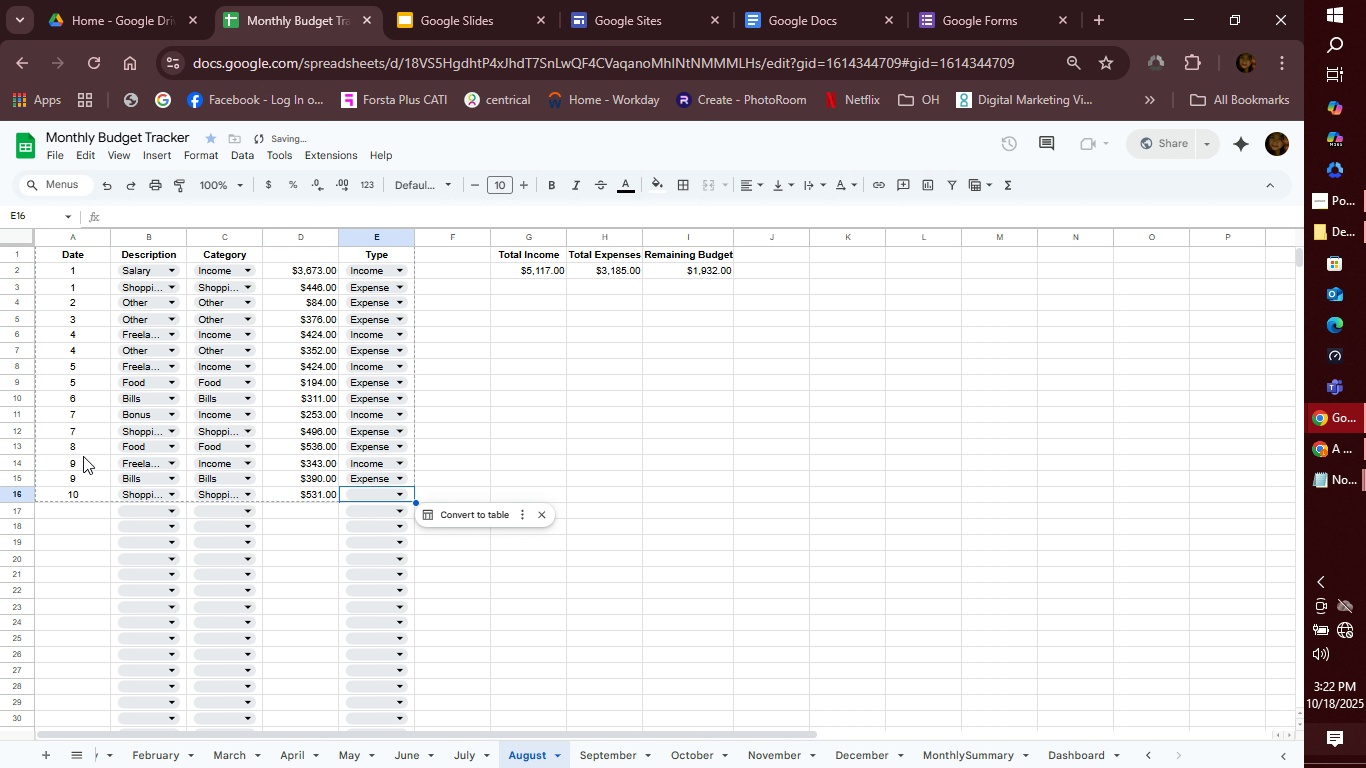 
key(Enter)
 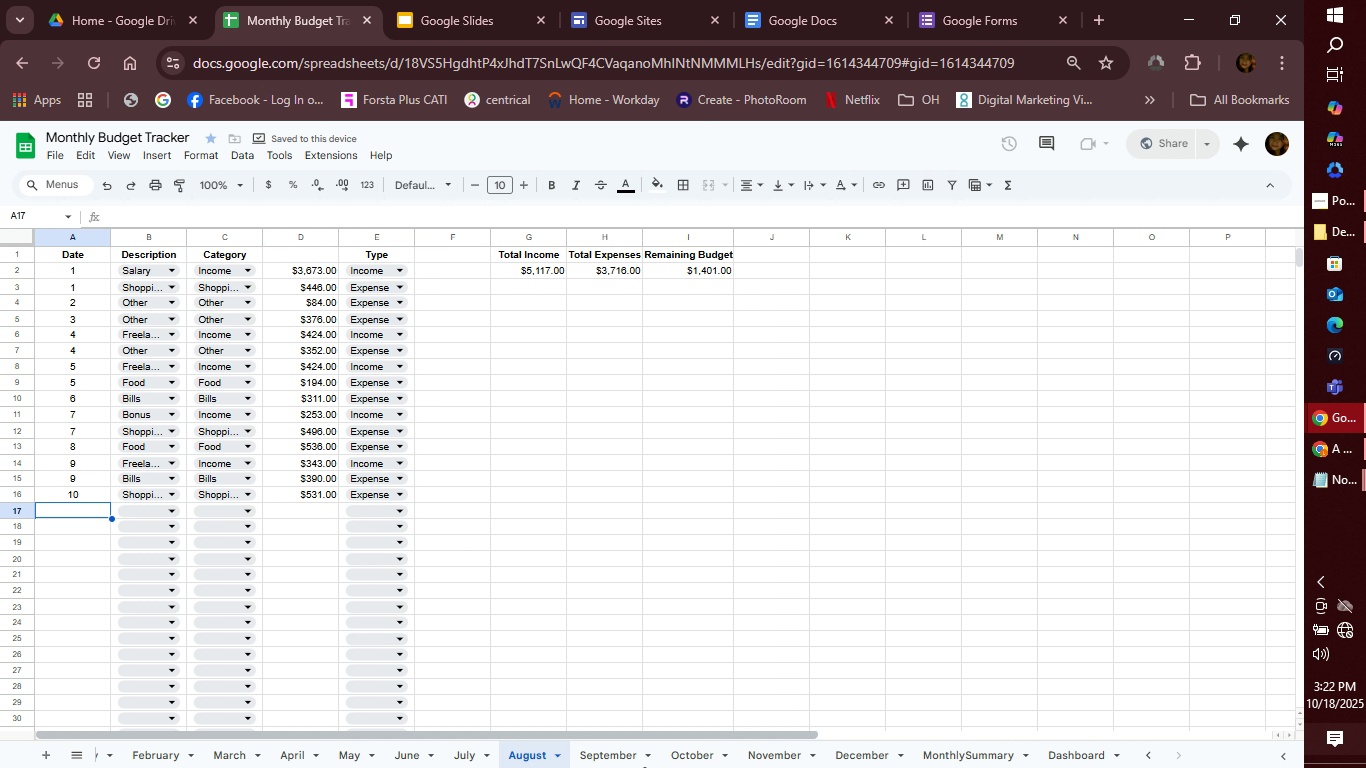 
left_click([617, 758])
 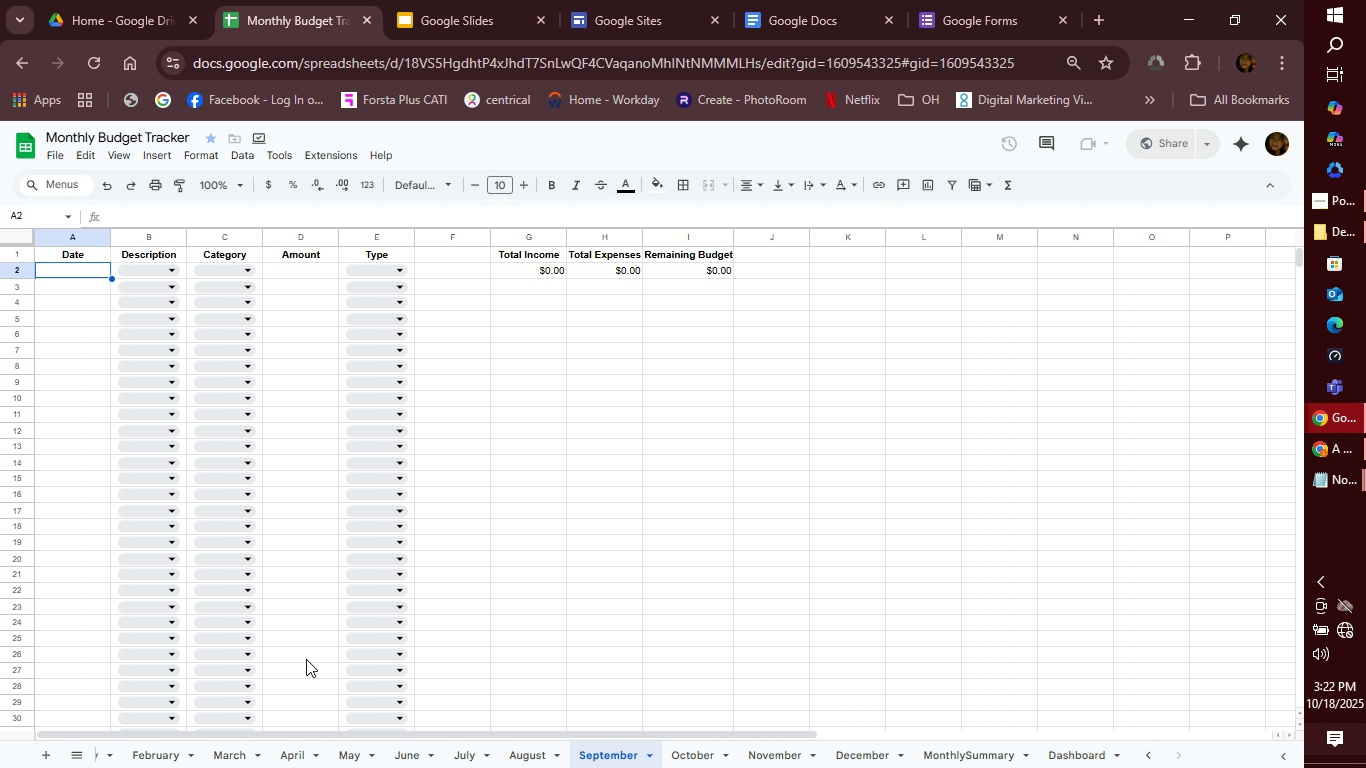 